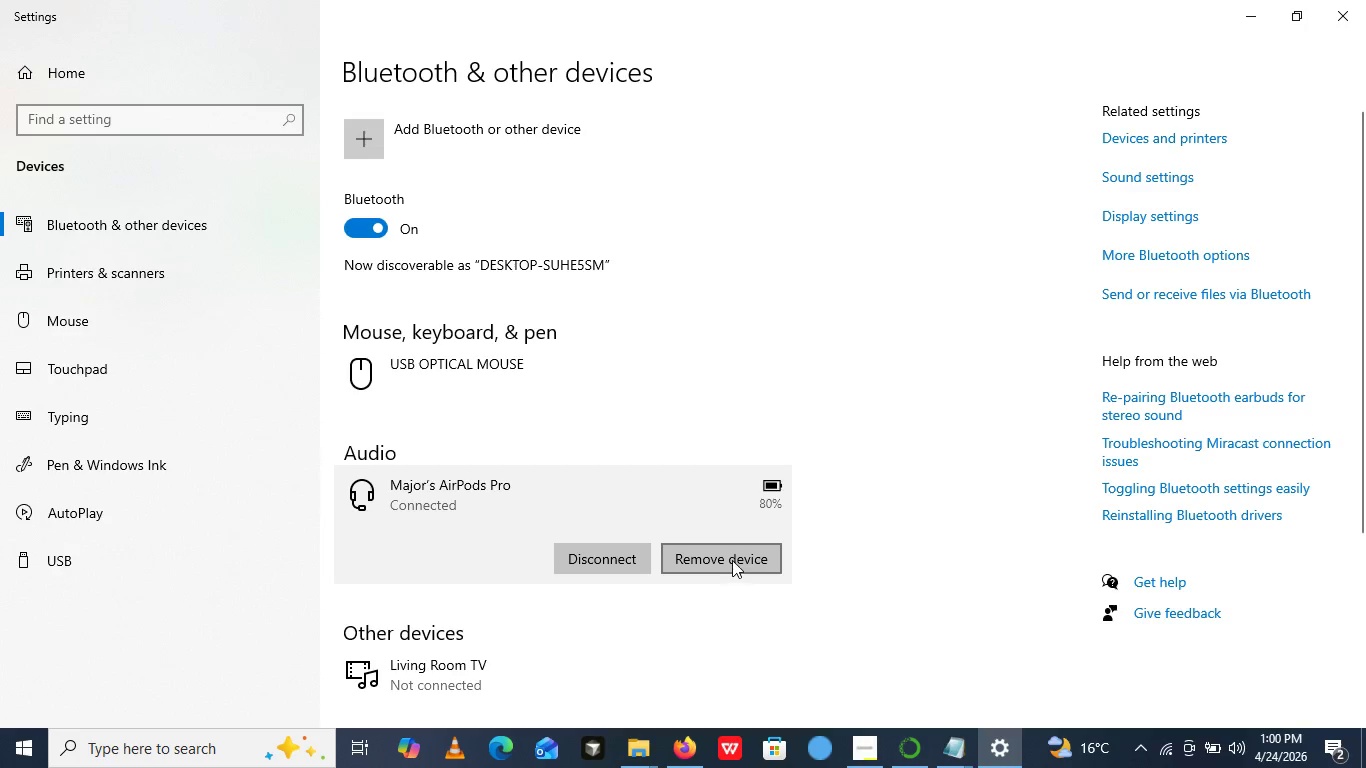 
left_click([732, 559])
 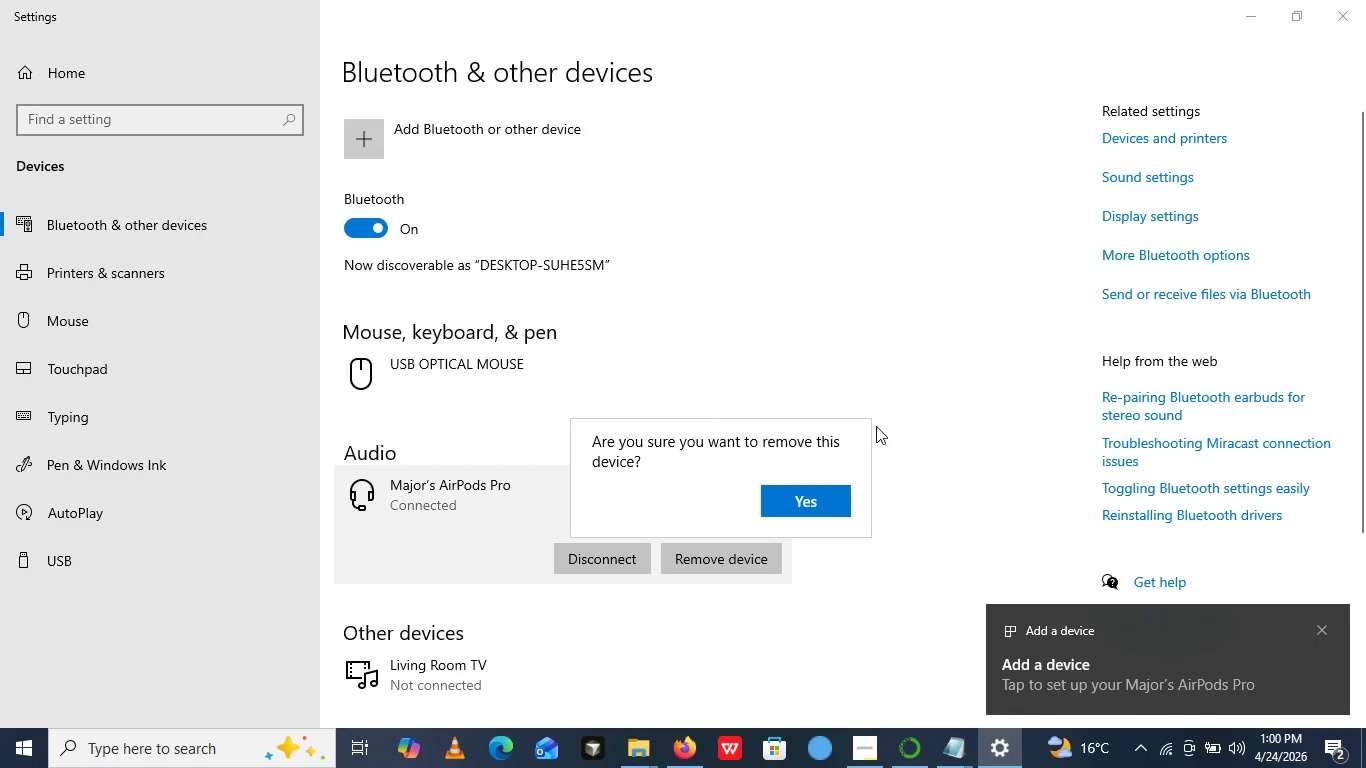 
left_click([910, 604])
 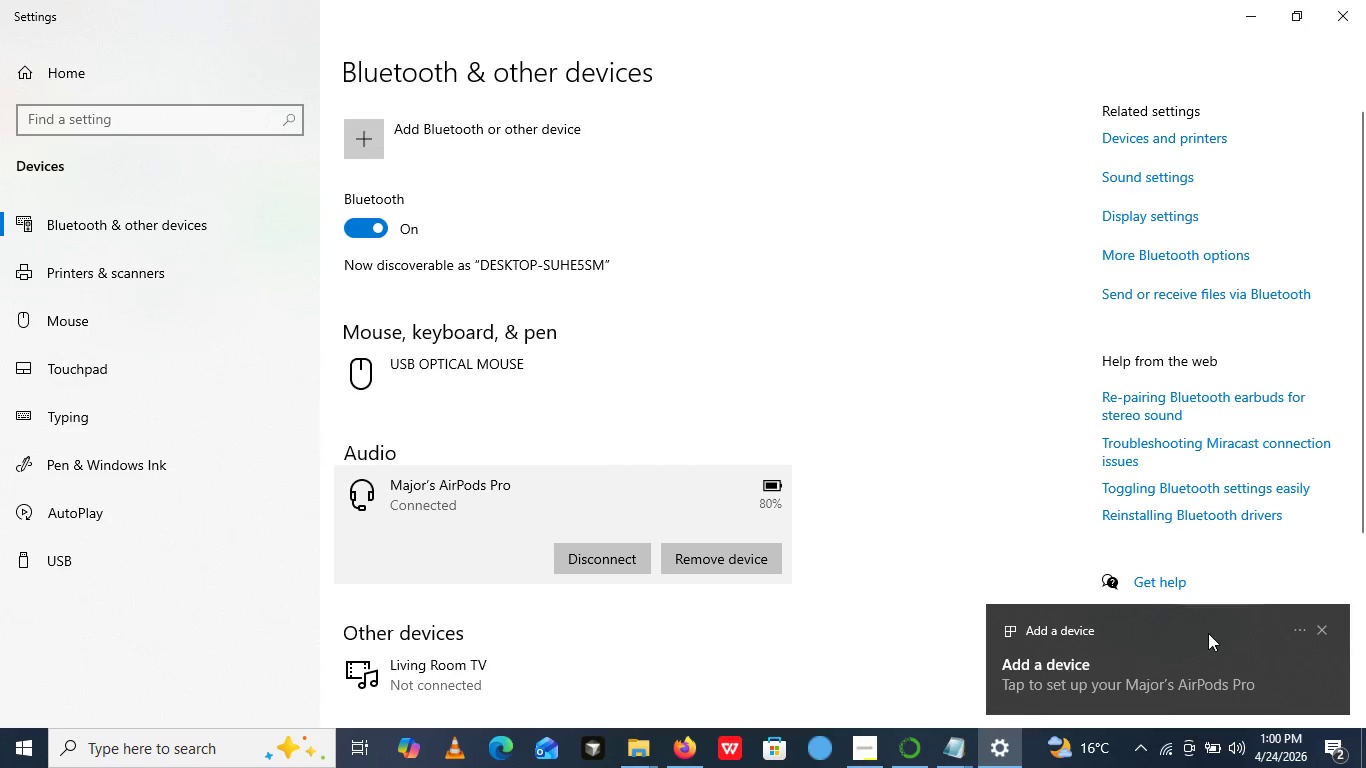 
left_click([1198, 635])
 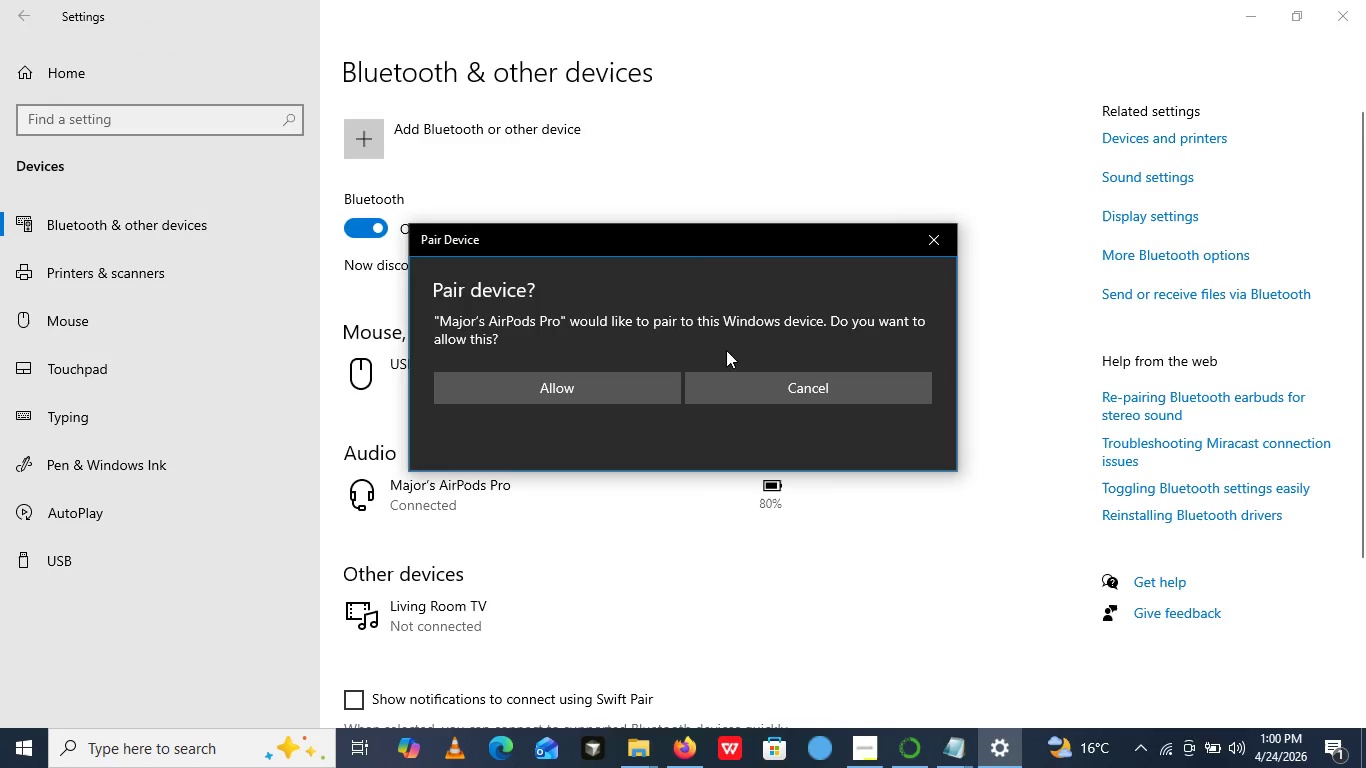 
left_click([599, 383])
 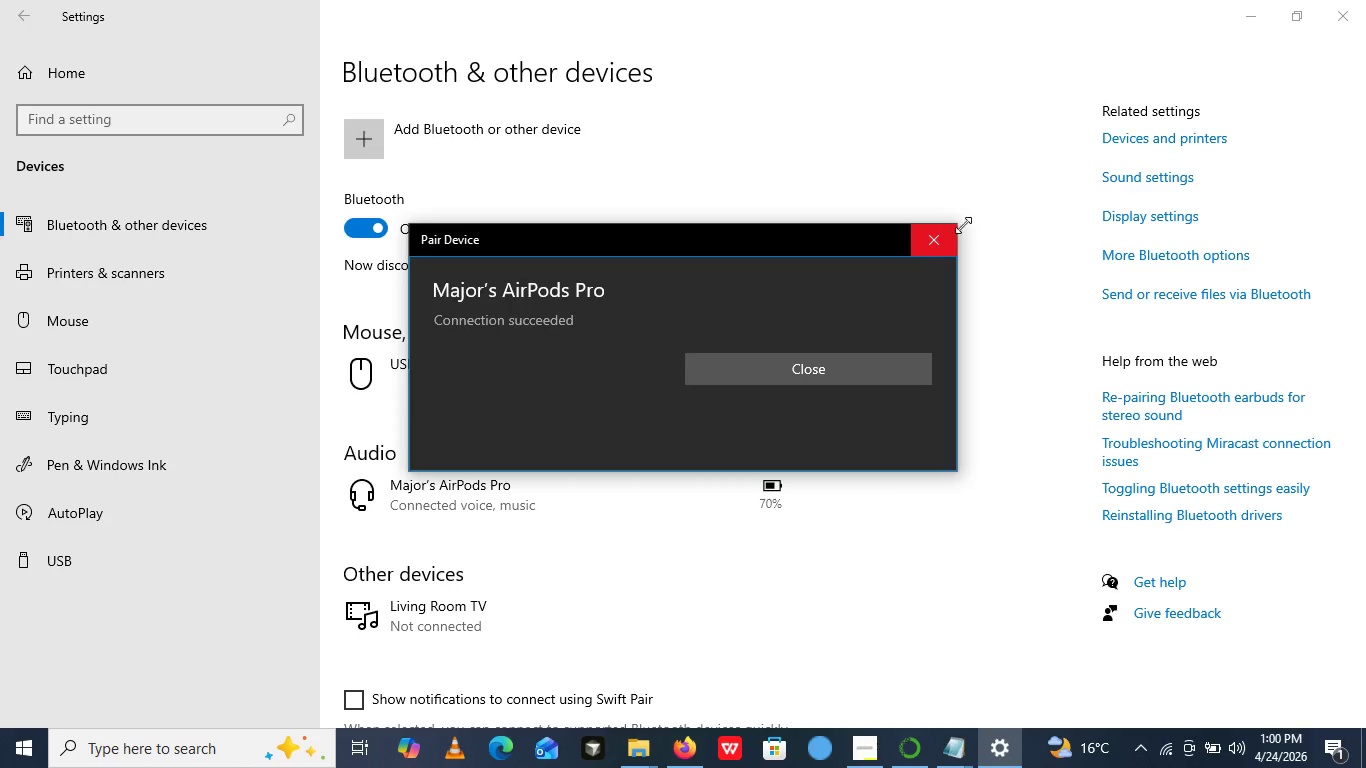 
left_click([938, 236])
 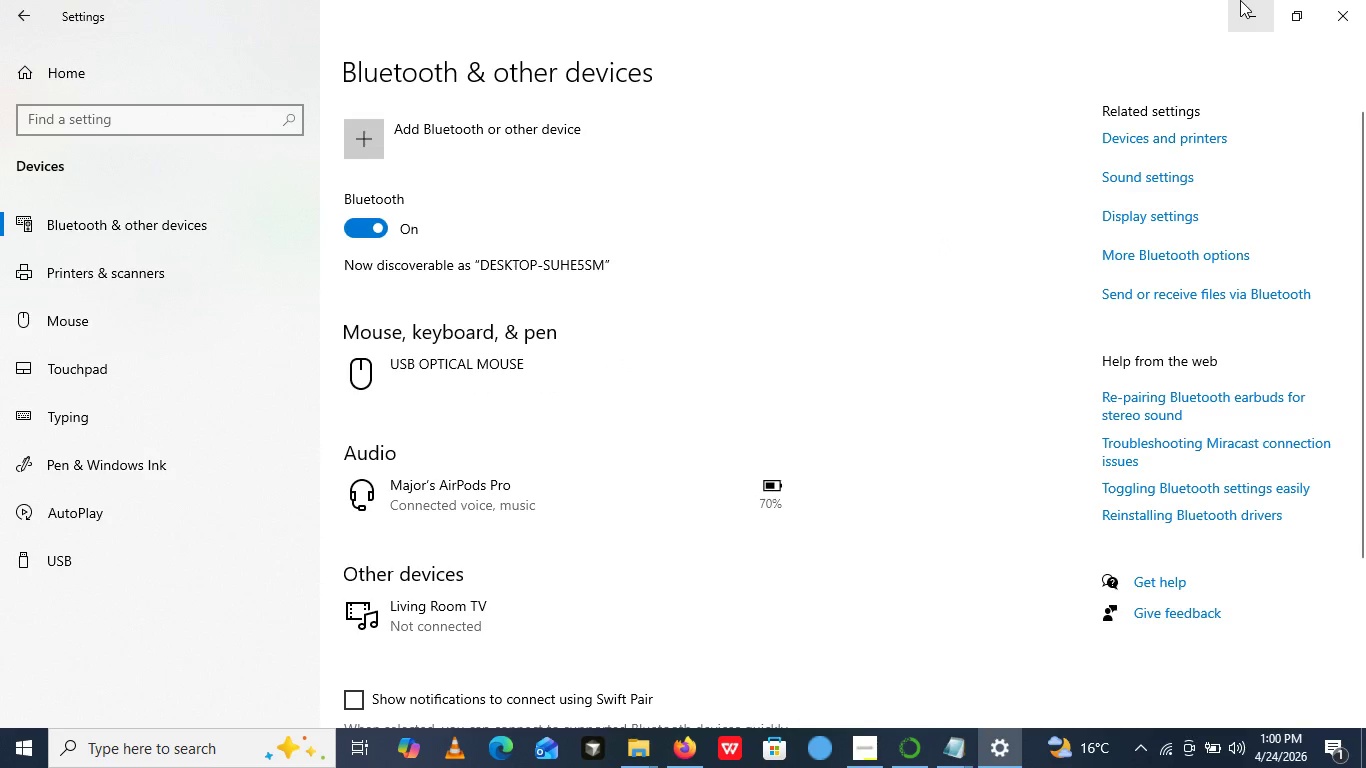 
left_click([1243, 0])
 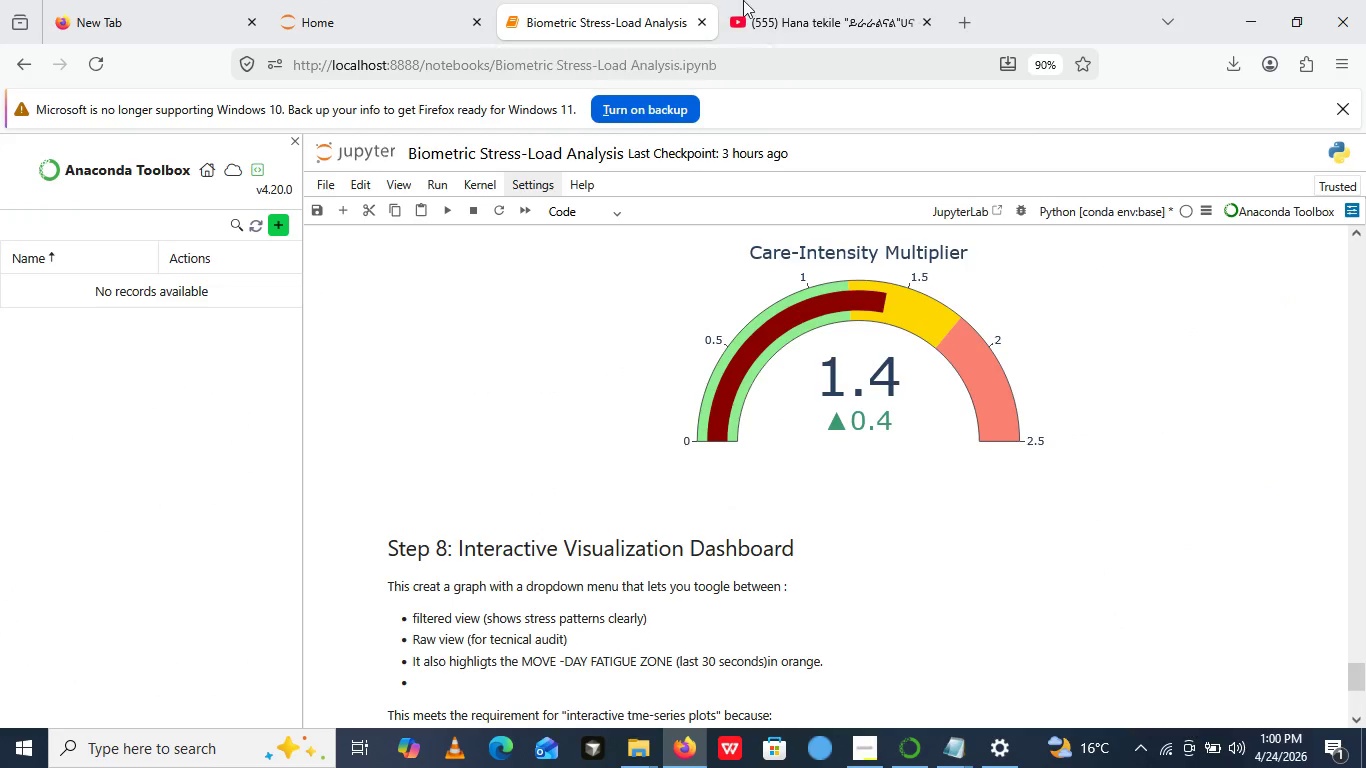 
left_click([792, 4])
 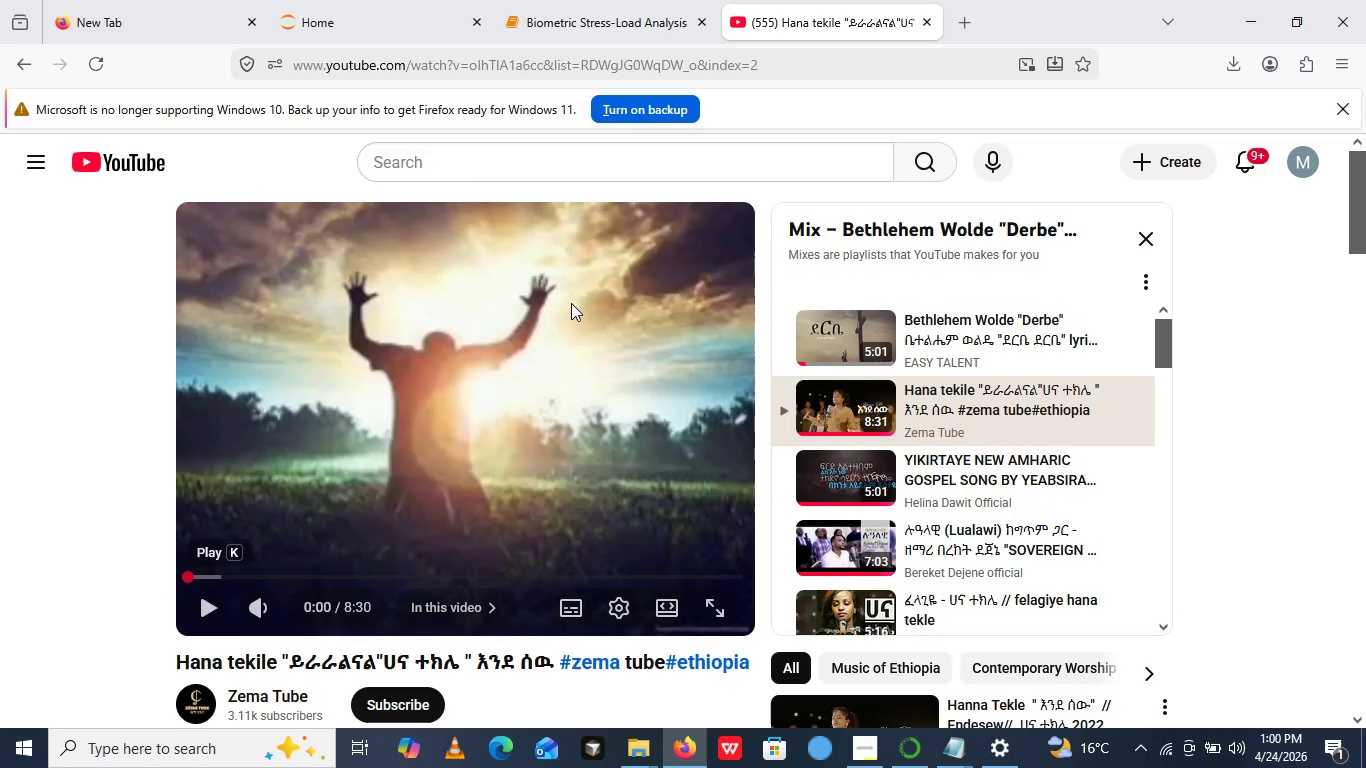 
left_click([571, 303])
 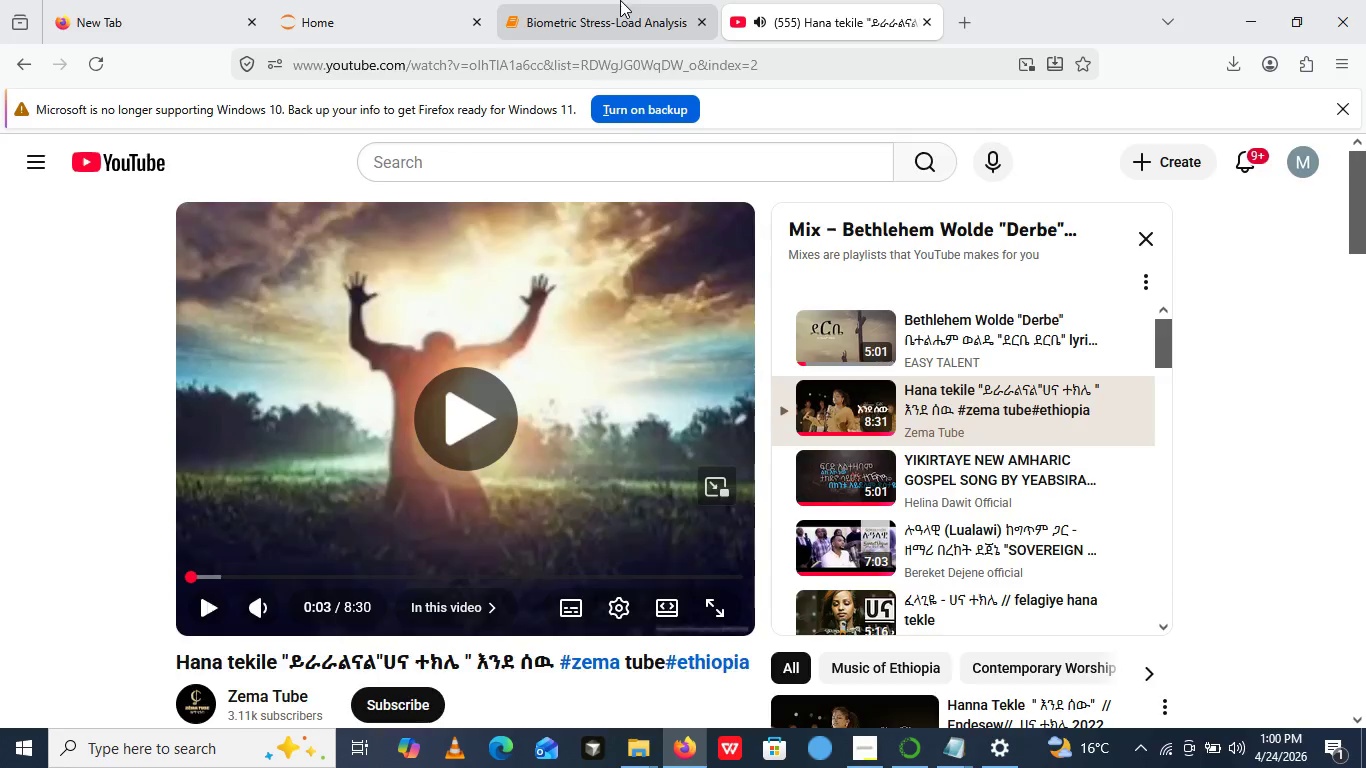 
left_click([620, 0])
 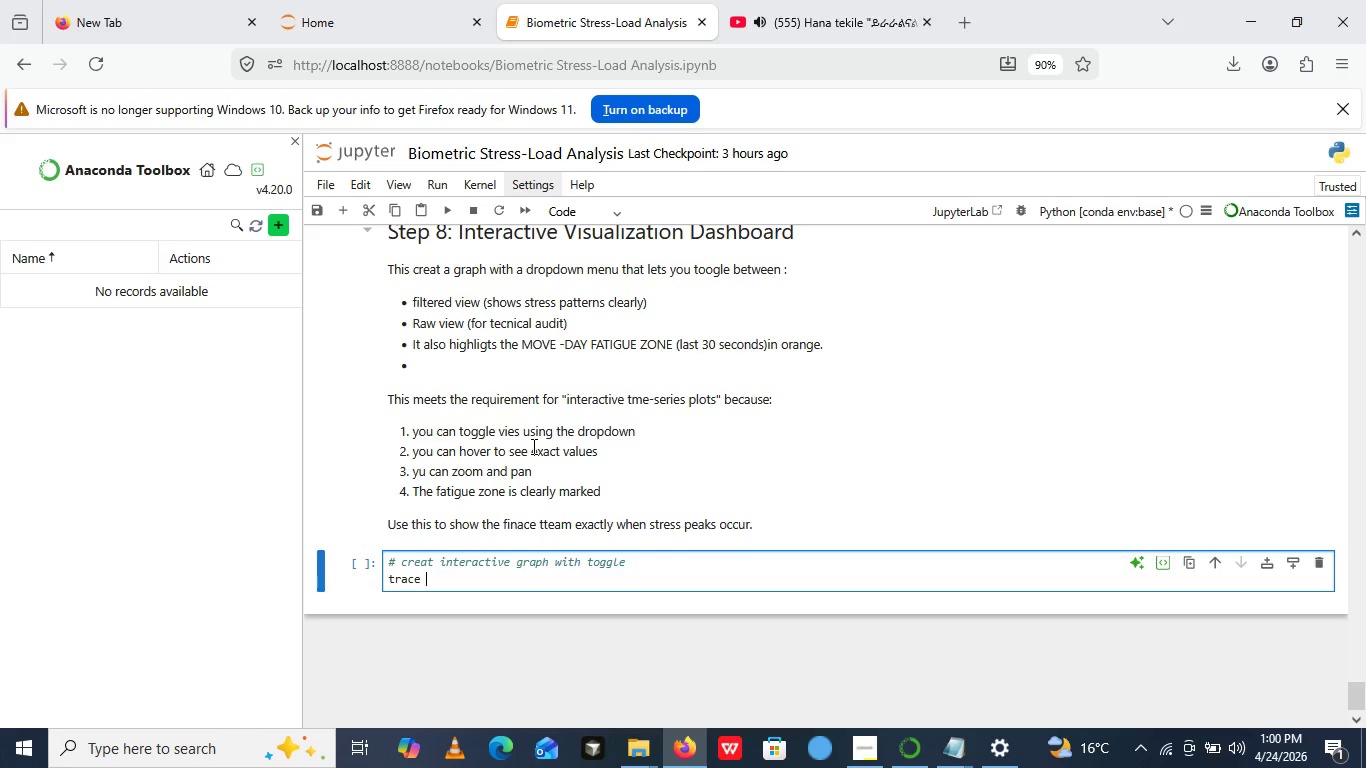 
wait(12.58)
 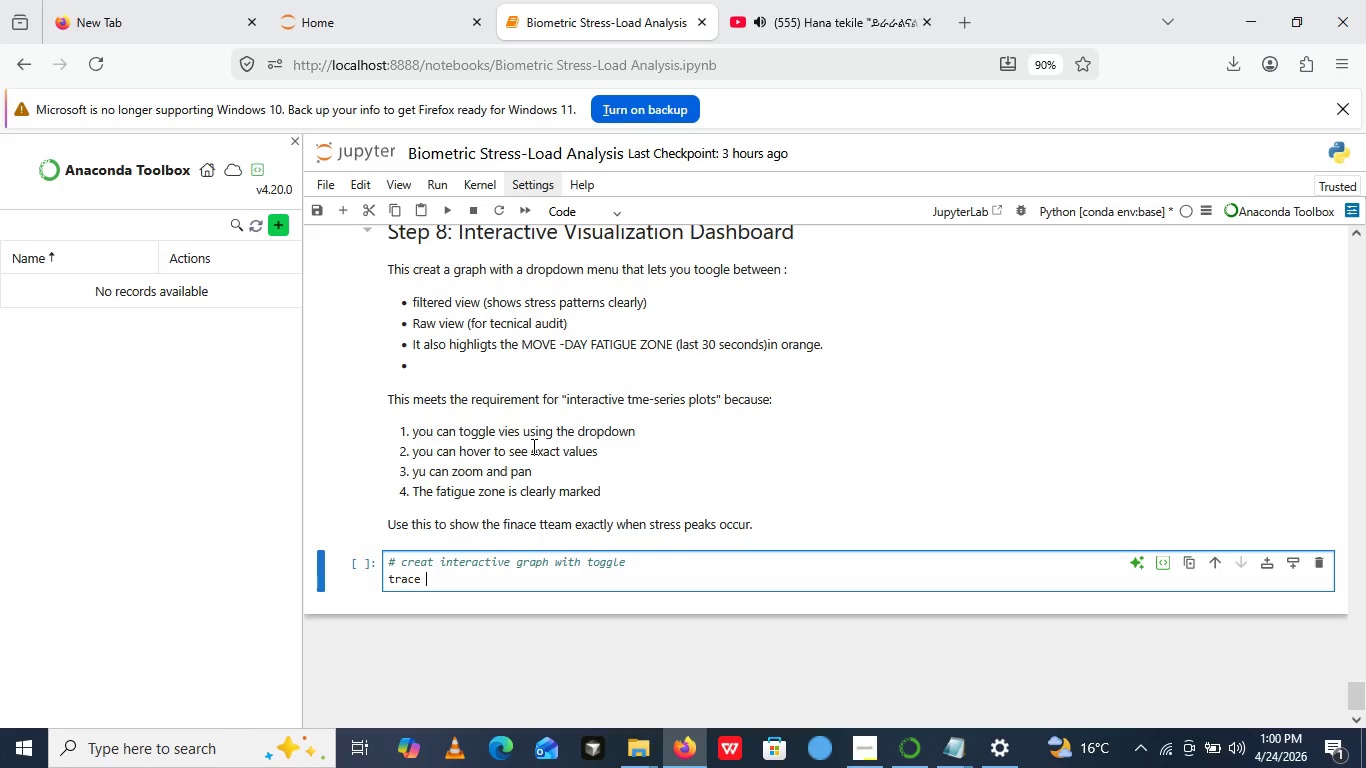 
left_click([783, 0])
 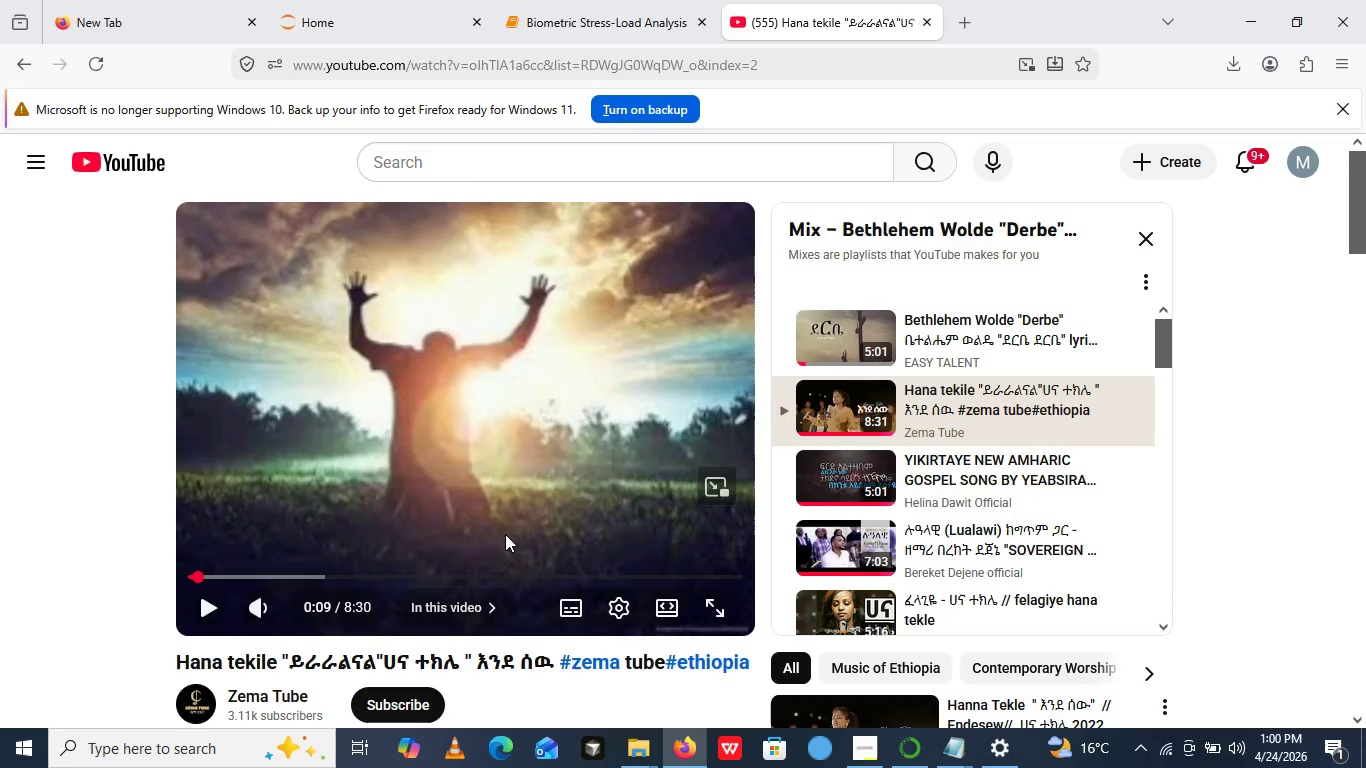 
left_click([505, 534])
 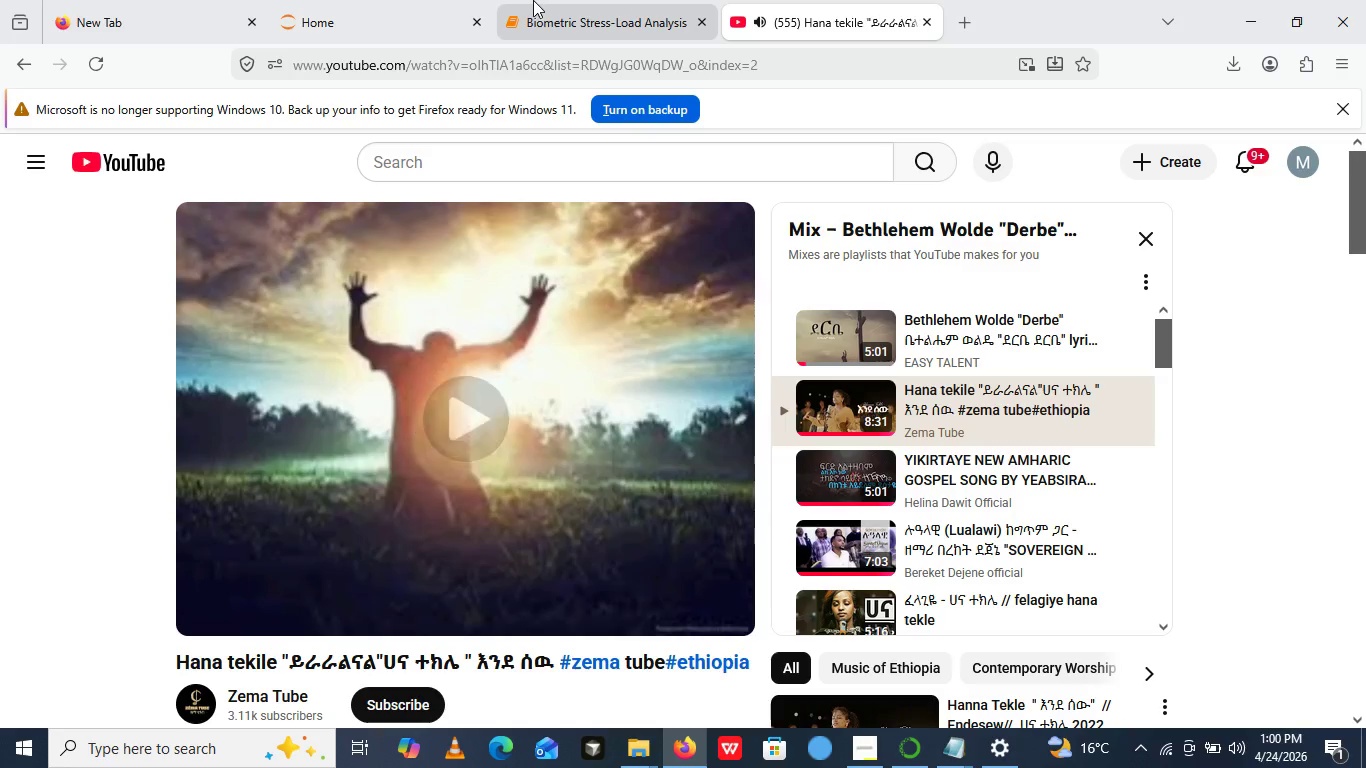 
left_click([534, 0])
 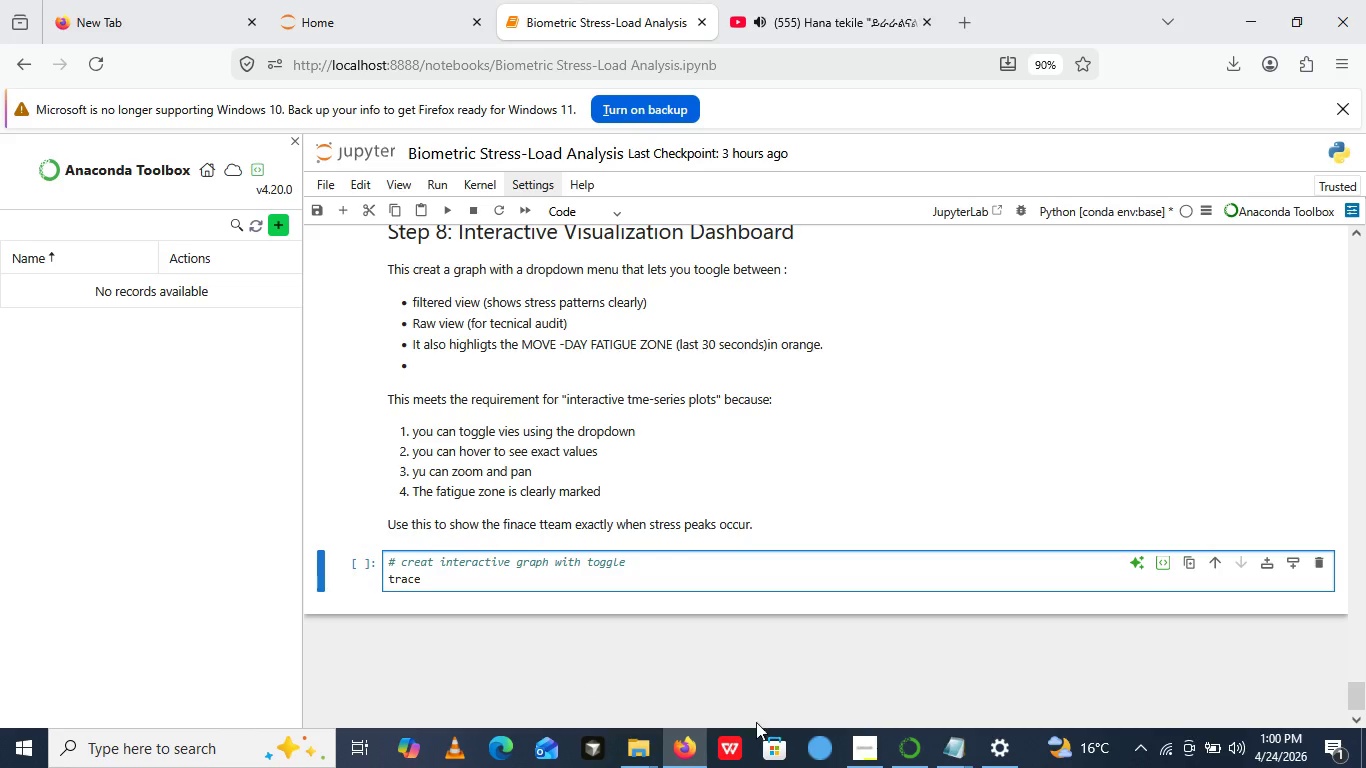 
mouse_move([872, 720])
 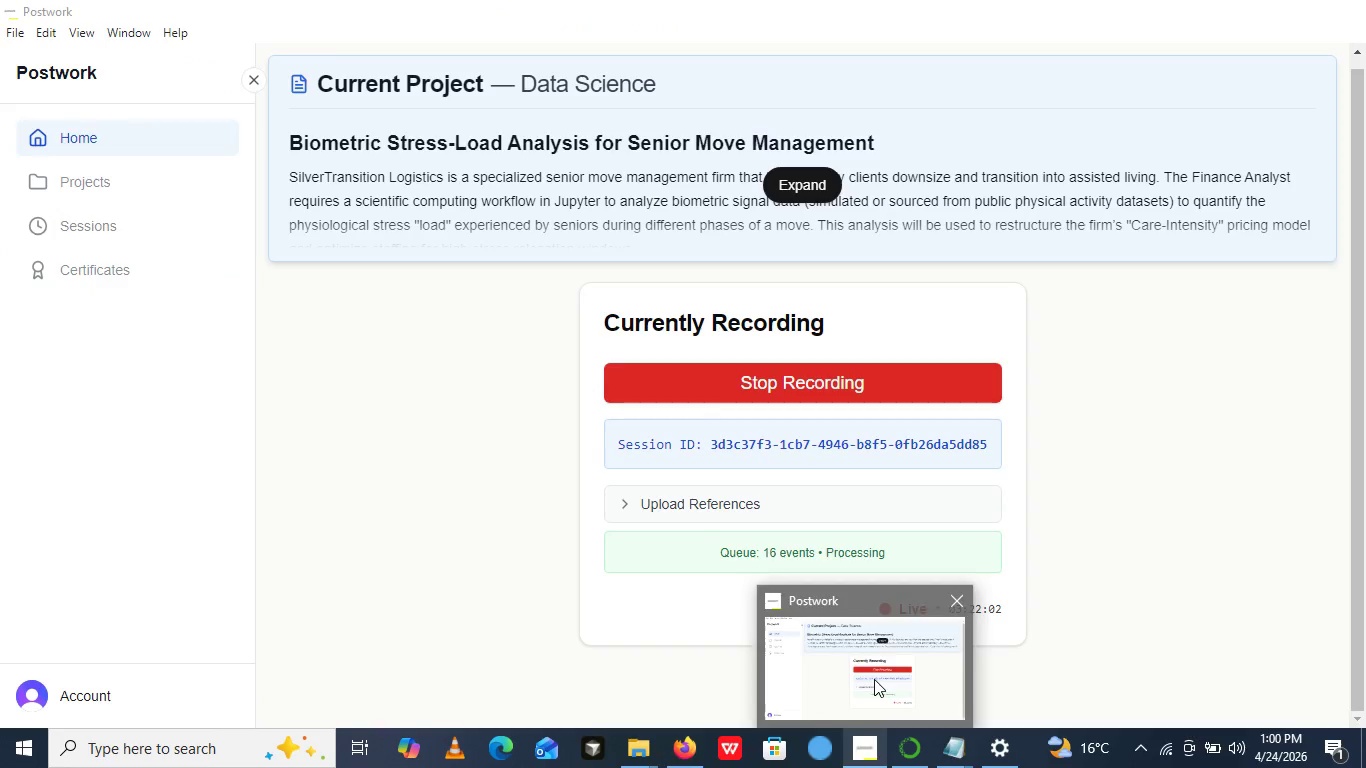 
left_click([874, 679])